 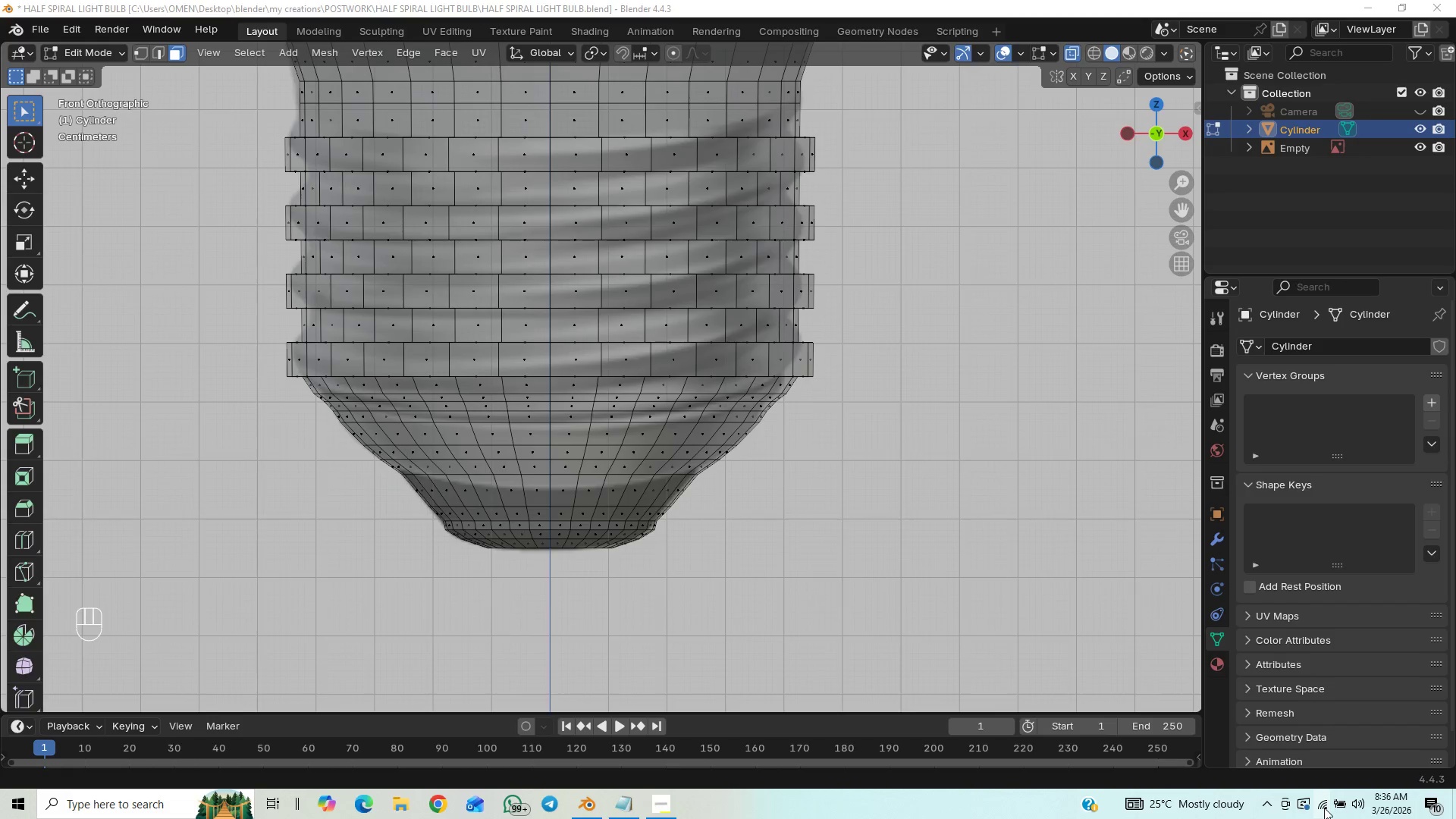 
left_click([1324, 804])
 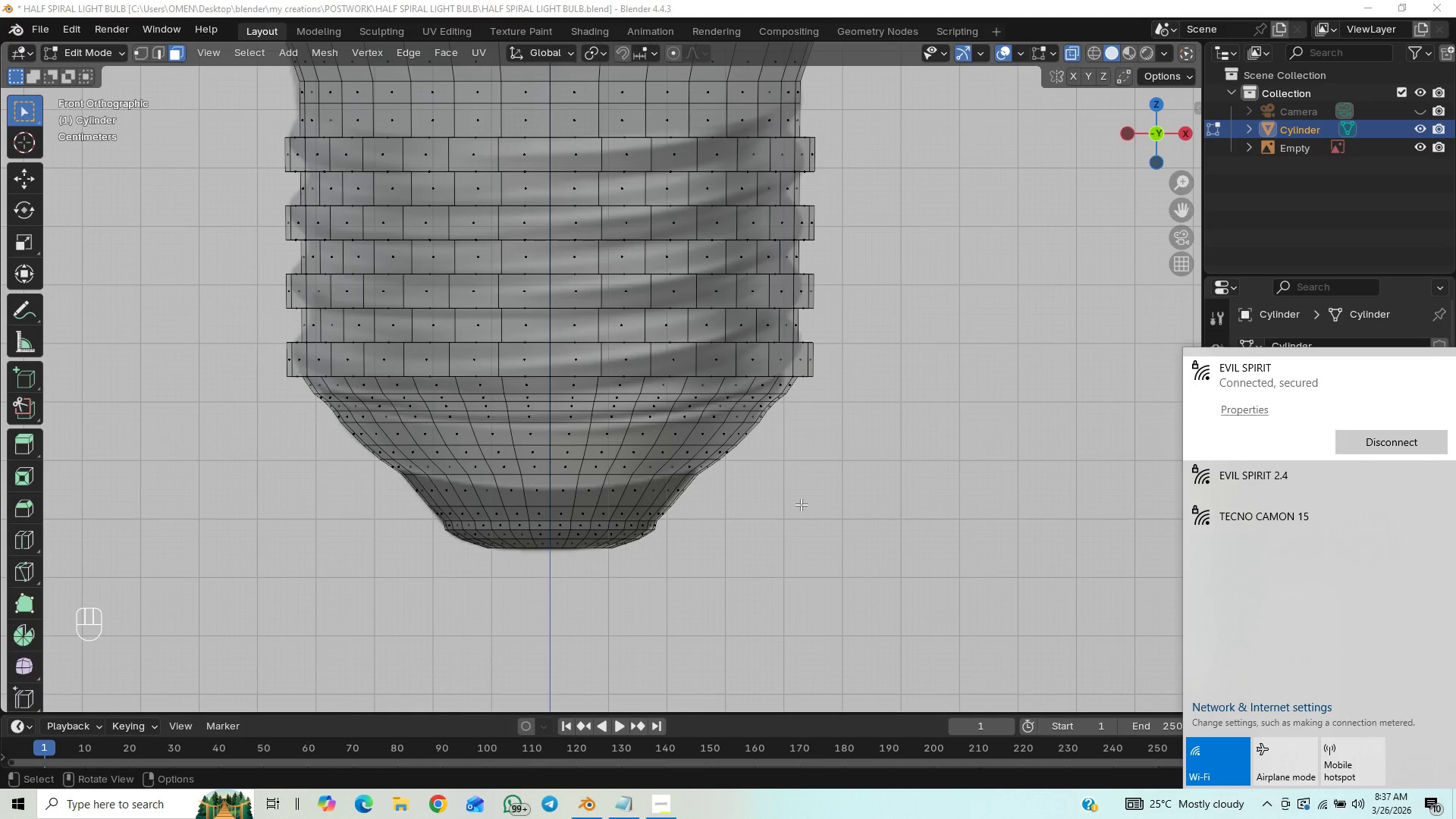 
wait(17.45)
 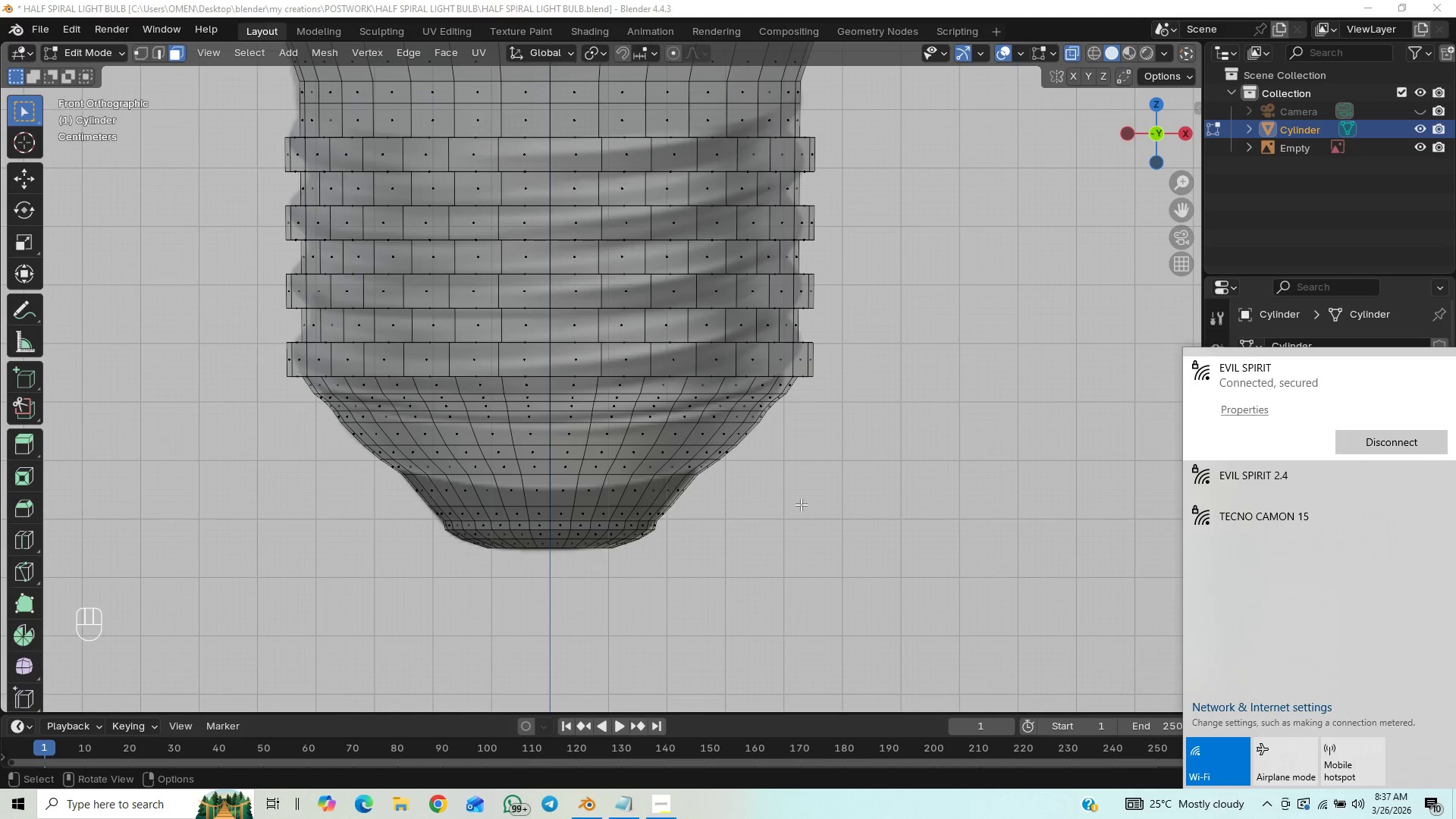 
left_click([519, 17])
 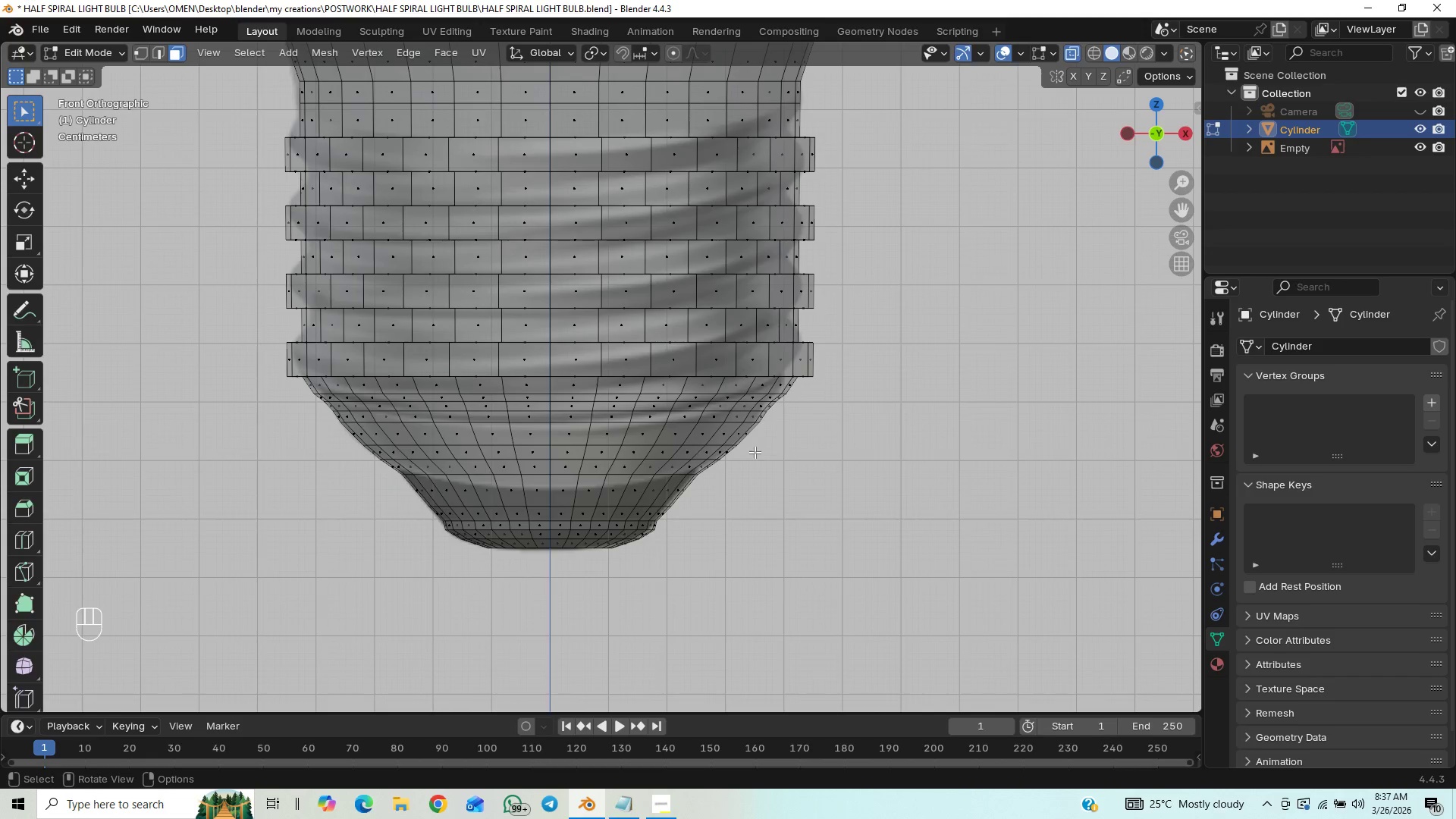 
wait(9.62)
 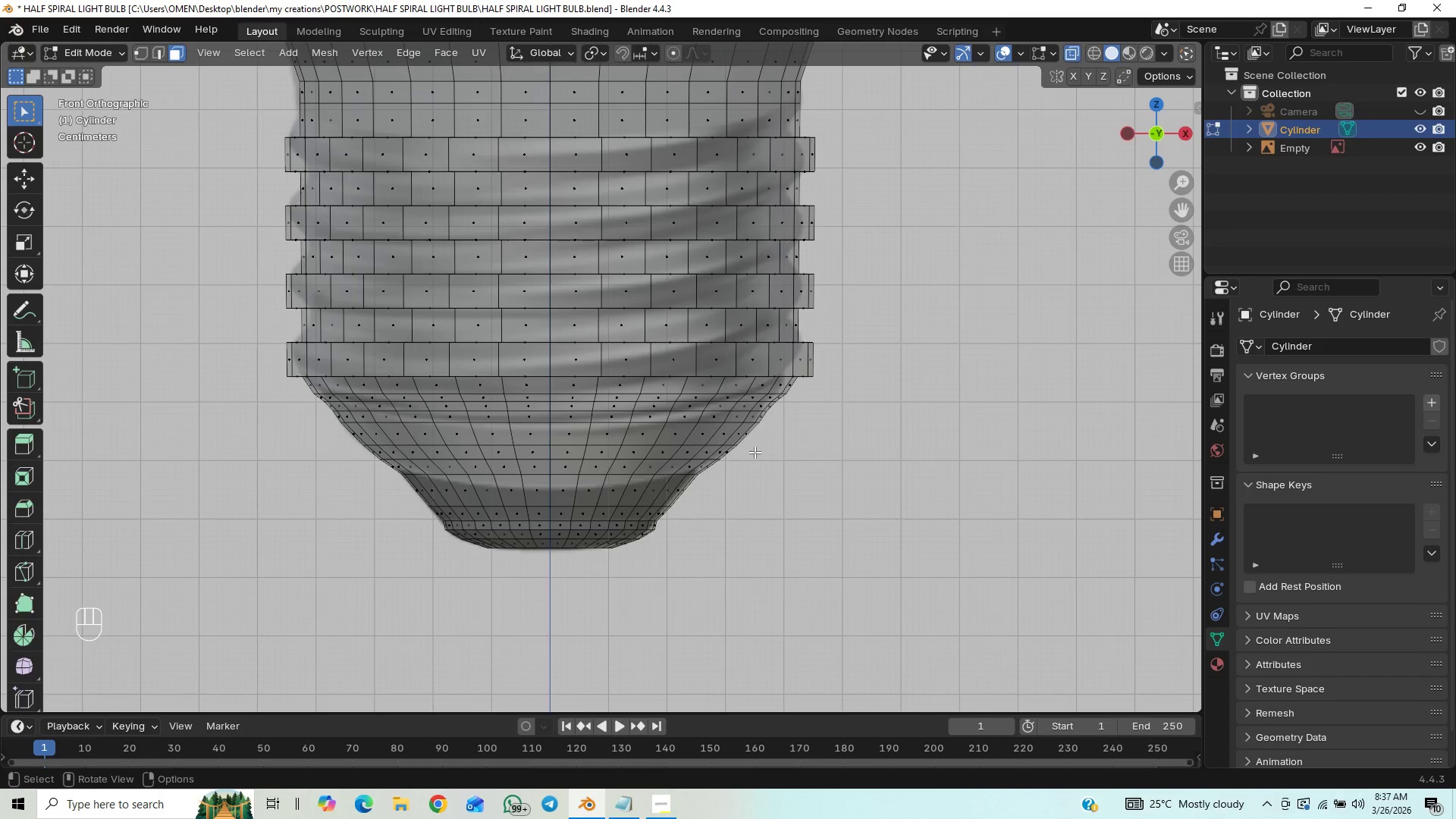 
left_click([1325, 806])
 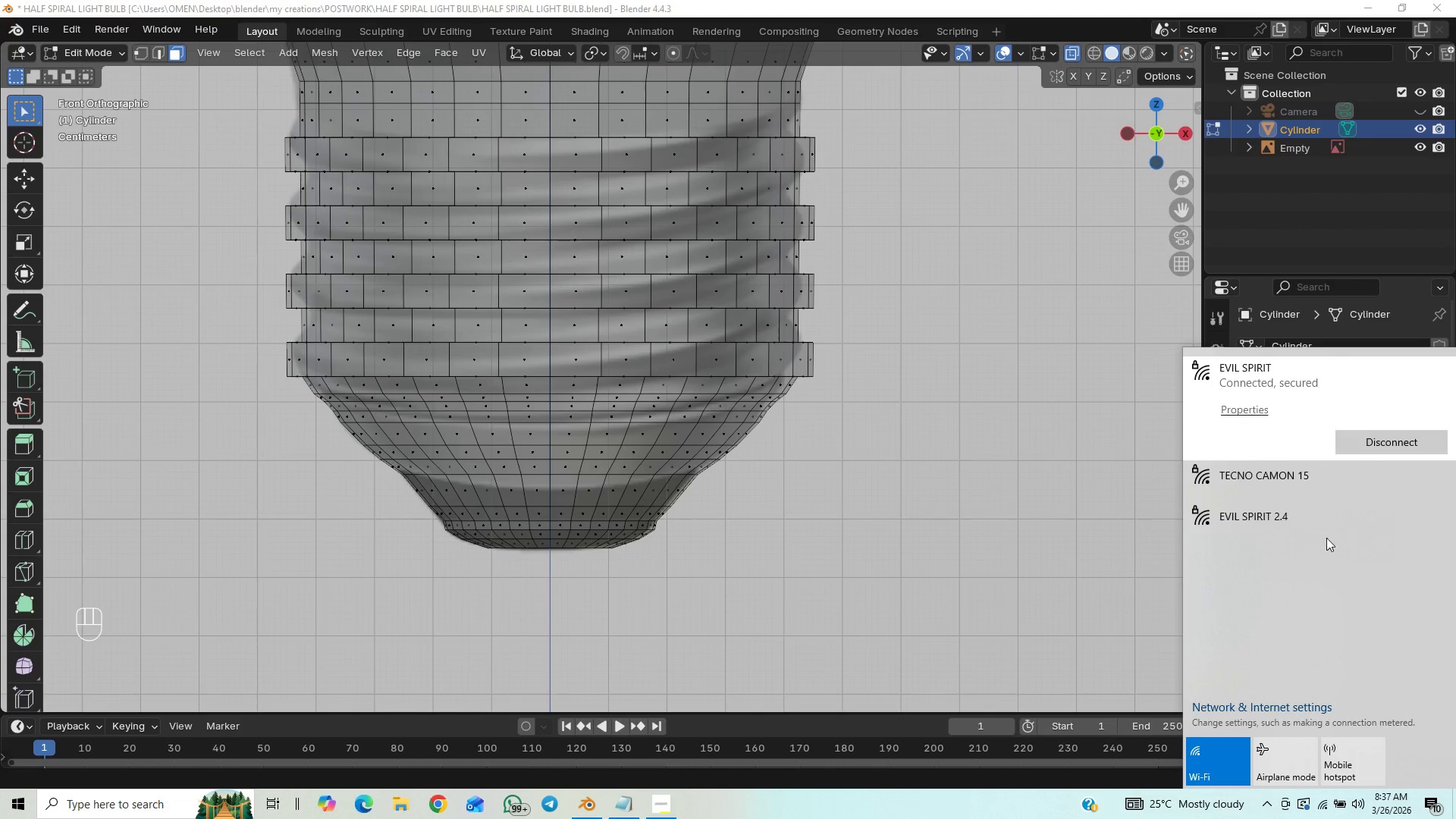 
left_click([1285, 474])
 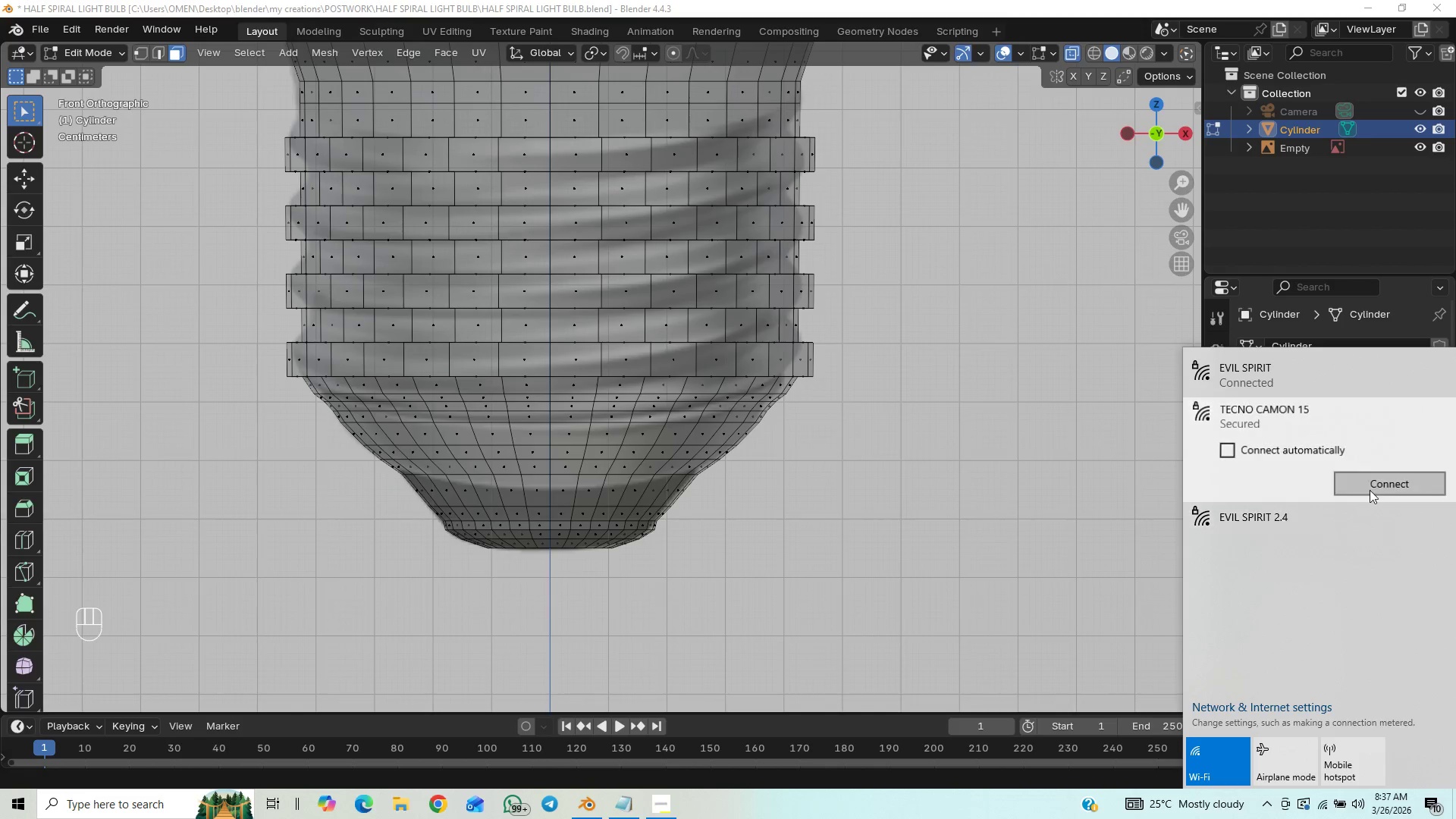 
left_click([1370, 490])
 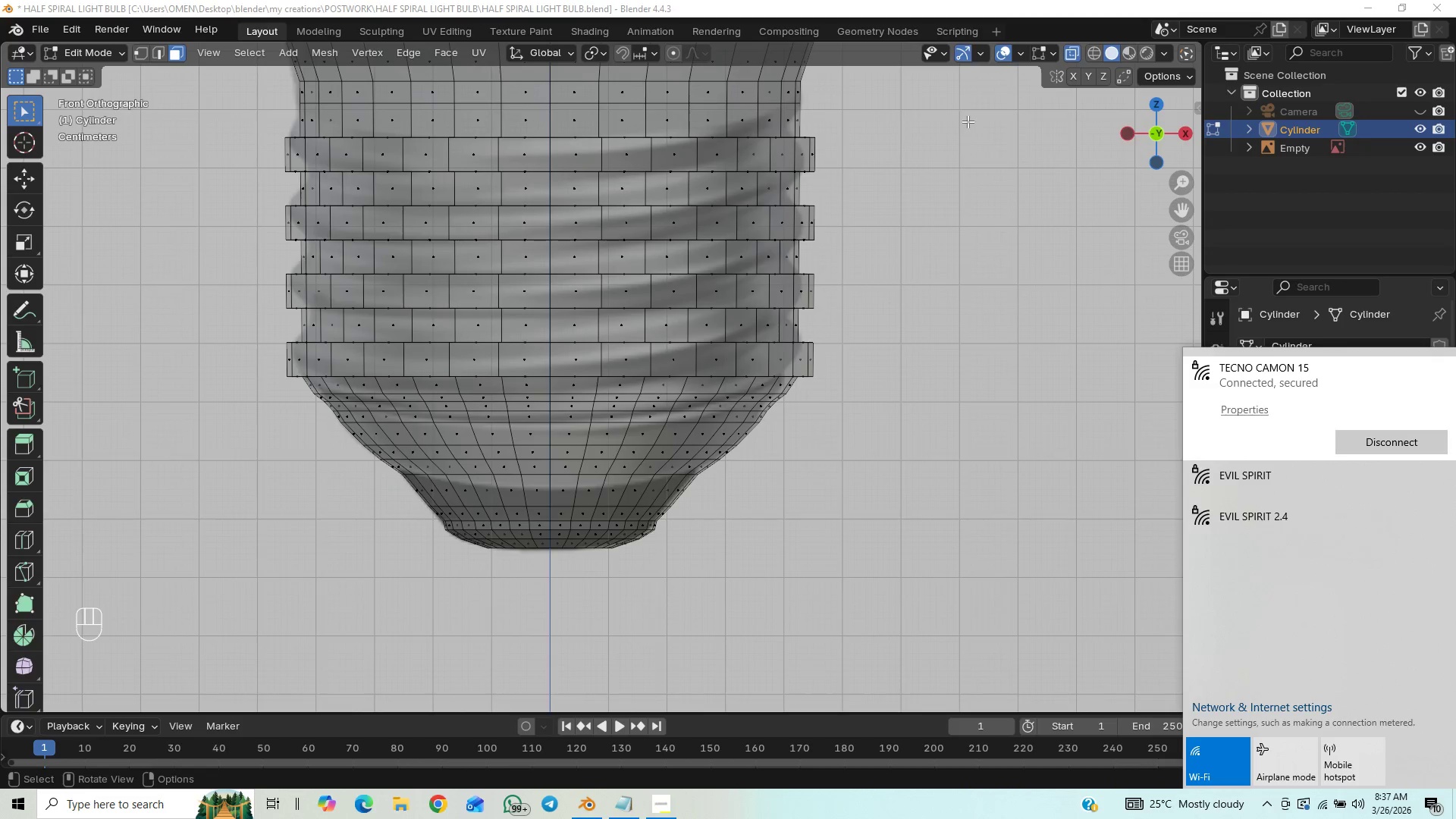 
wait(7.66)
 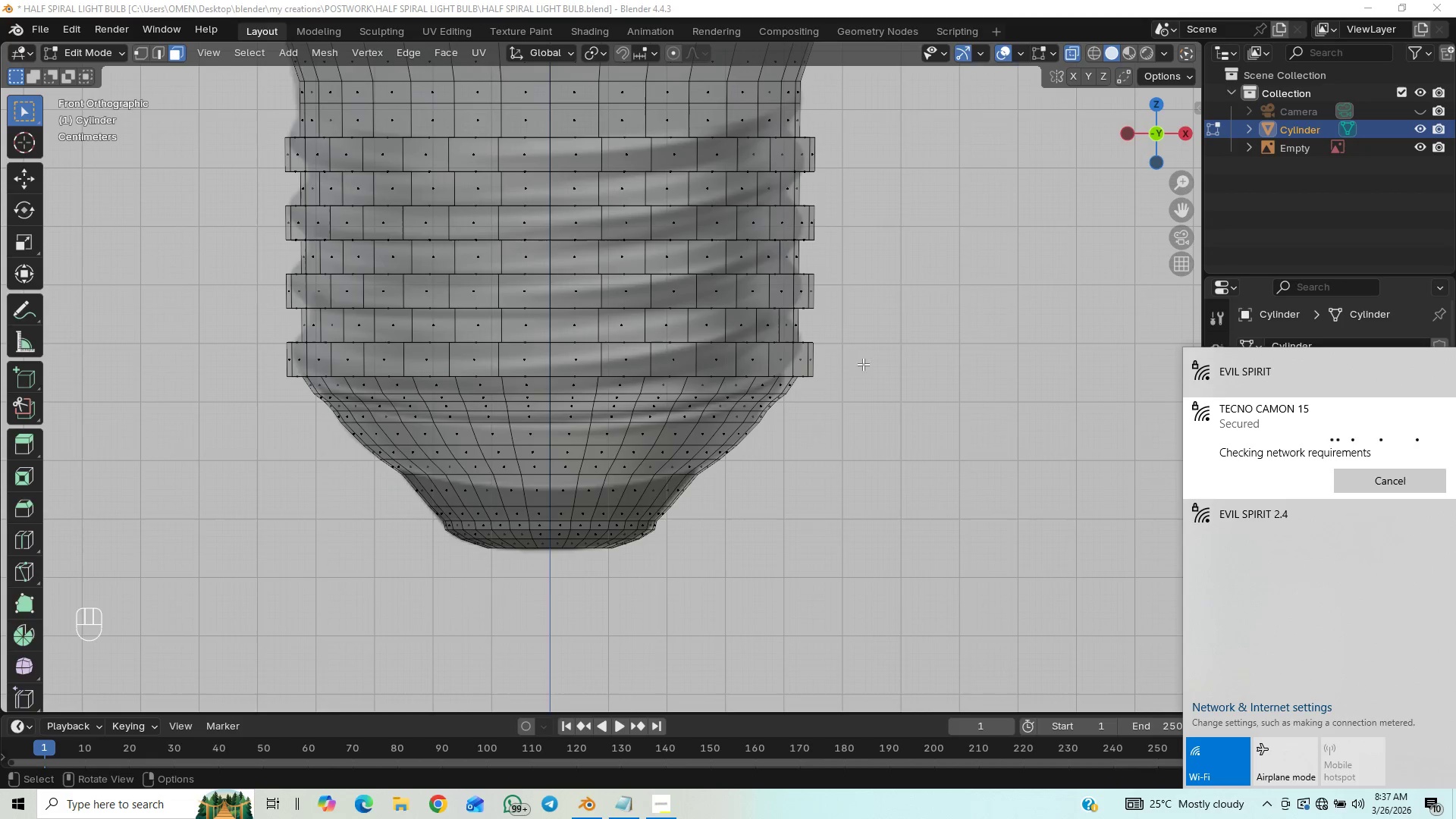 
left_click([955, 507])
 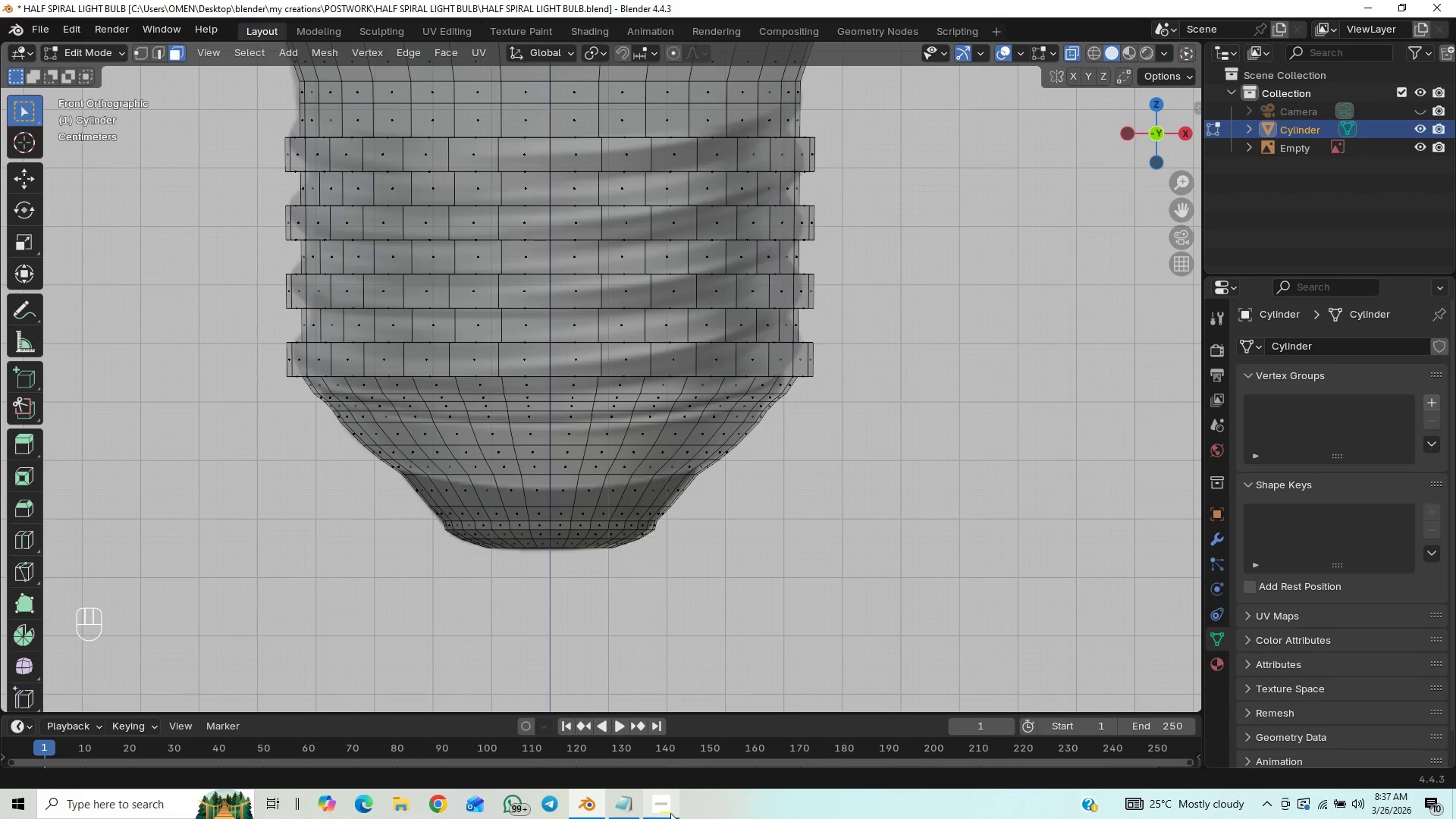 
left_click([670, 810])